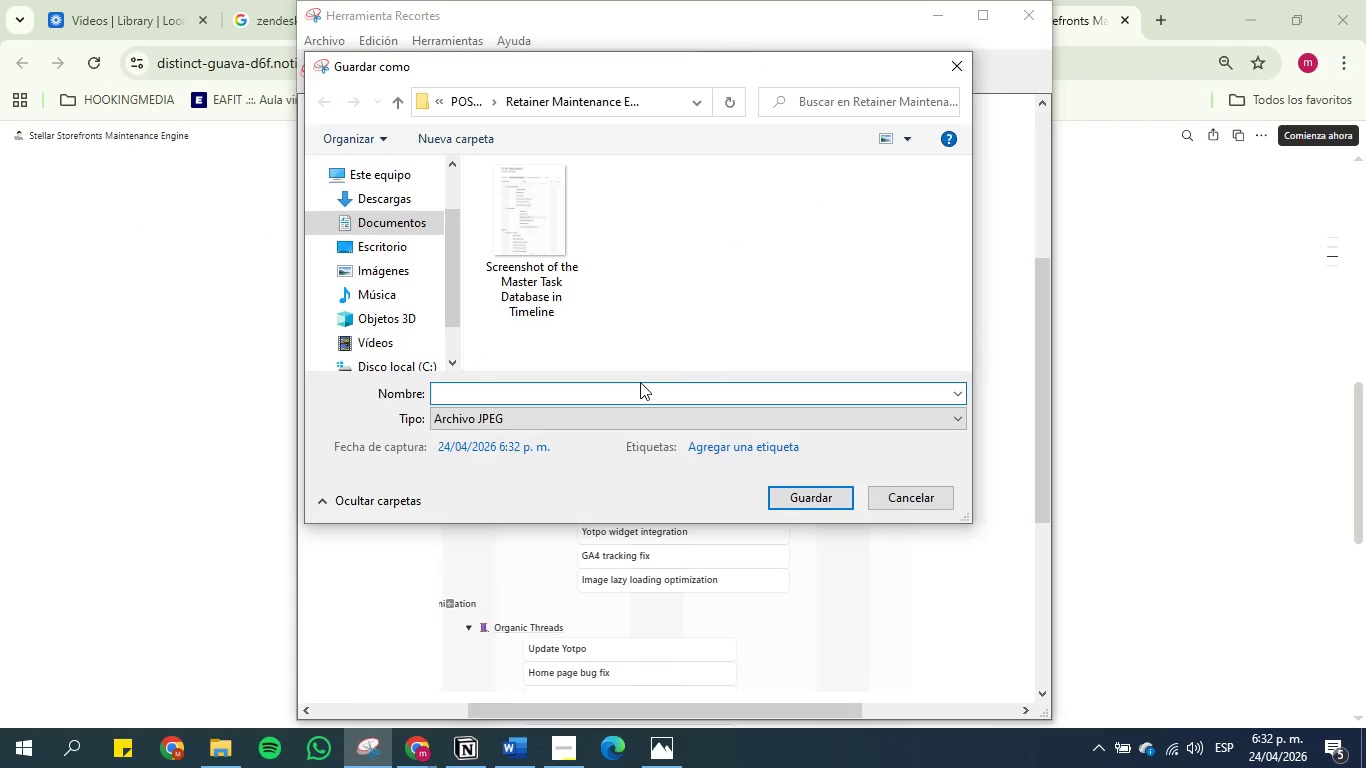 
left_click([640, 395])
 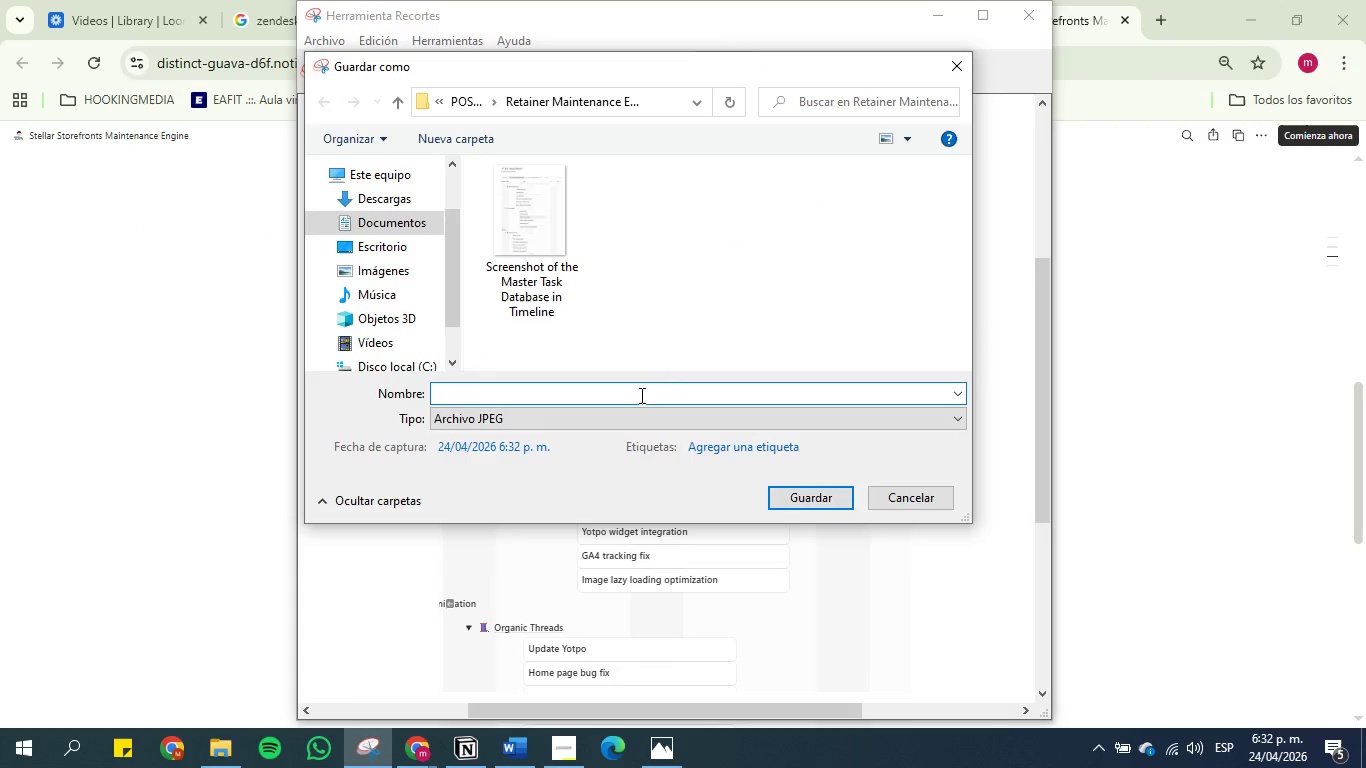 
key(Control+V)
 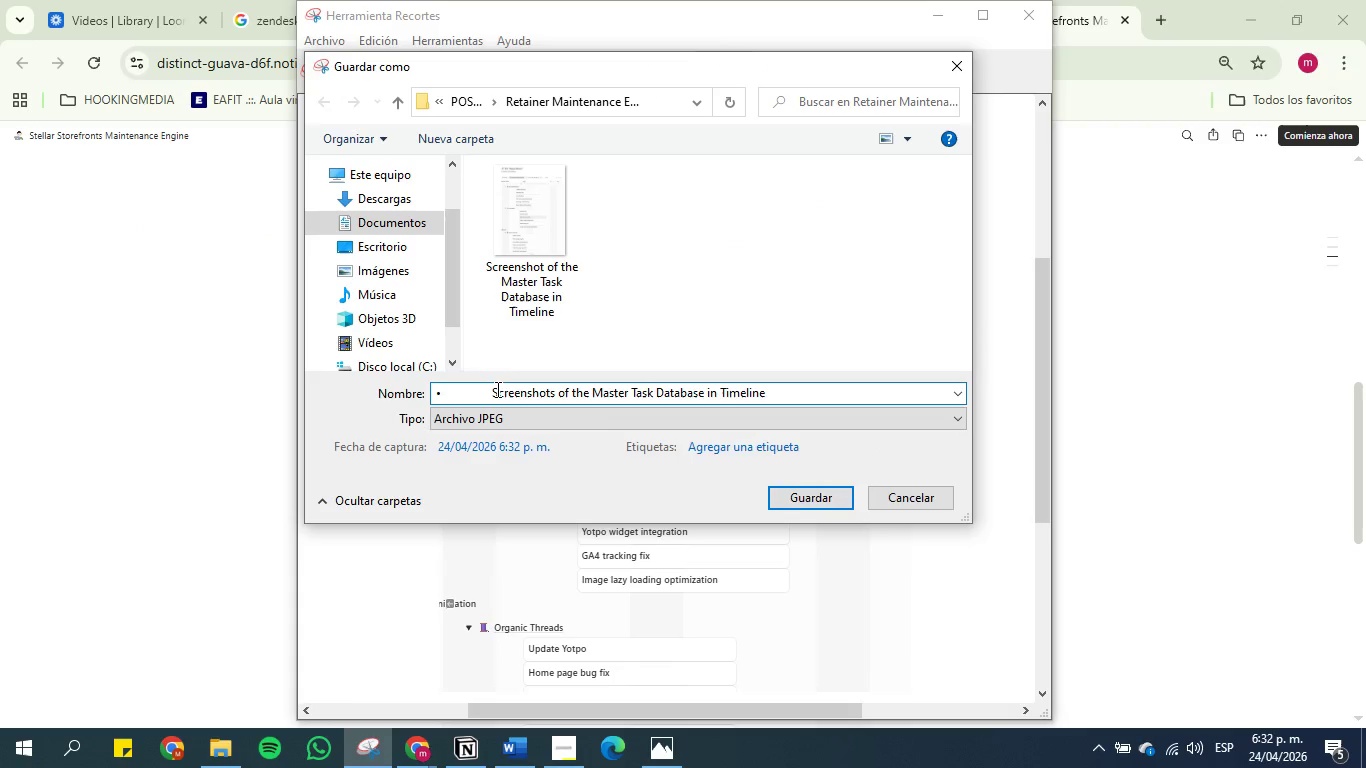 
left_click_drag(start_coordinate=[495, 389], to_coordinate=[345, 371])
 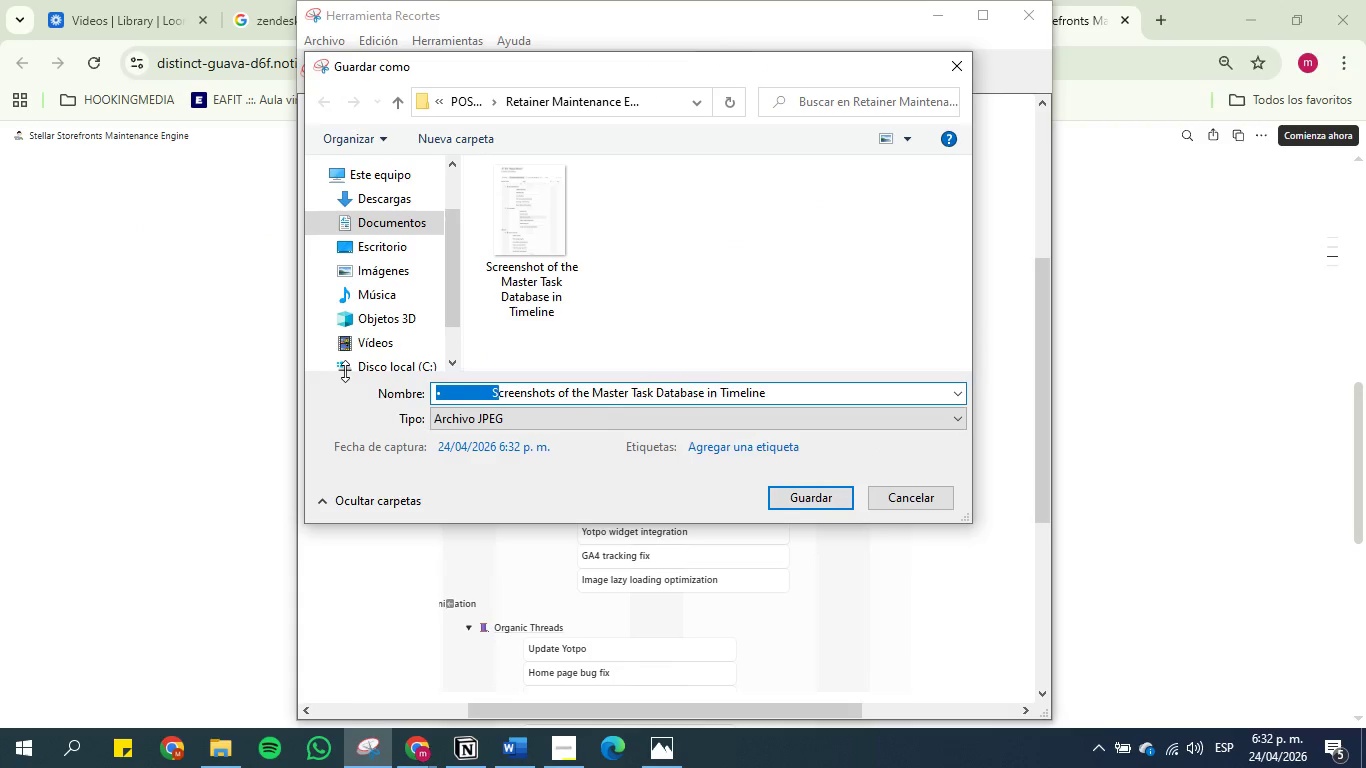 
key(Backspace)
 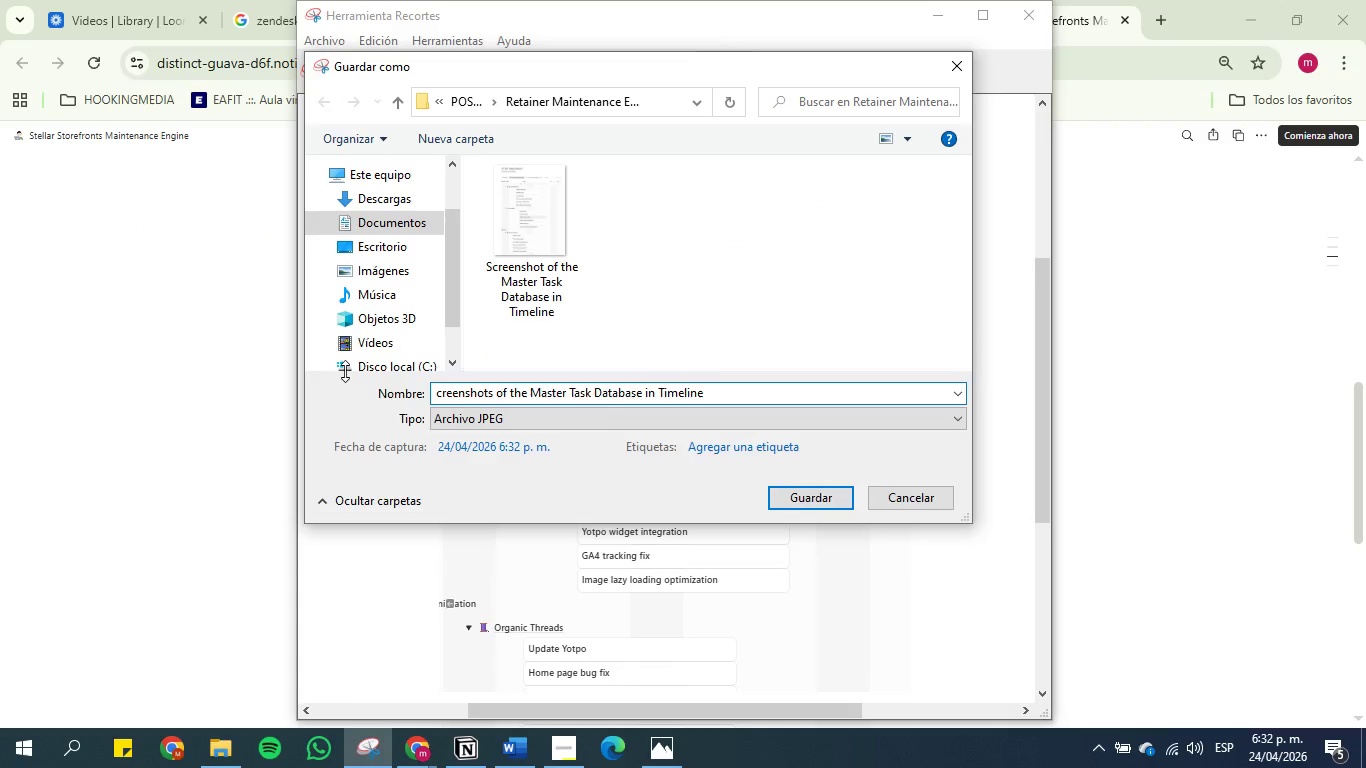 
key(CapsLock)
 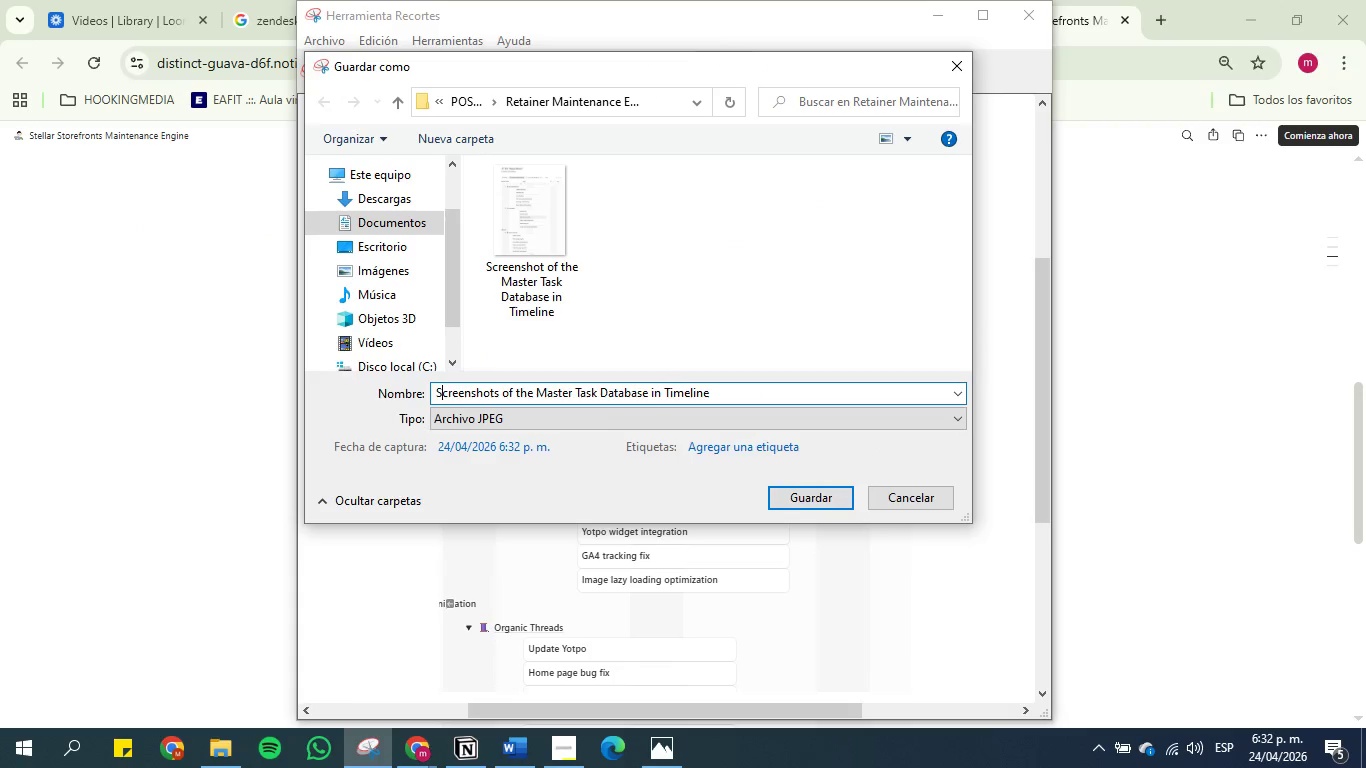 
key(S)
 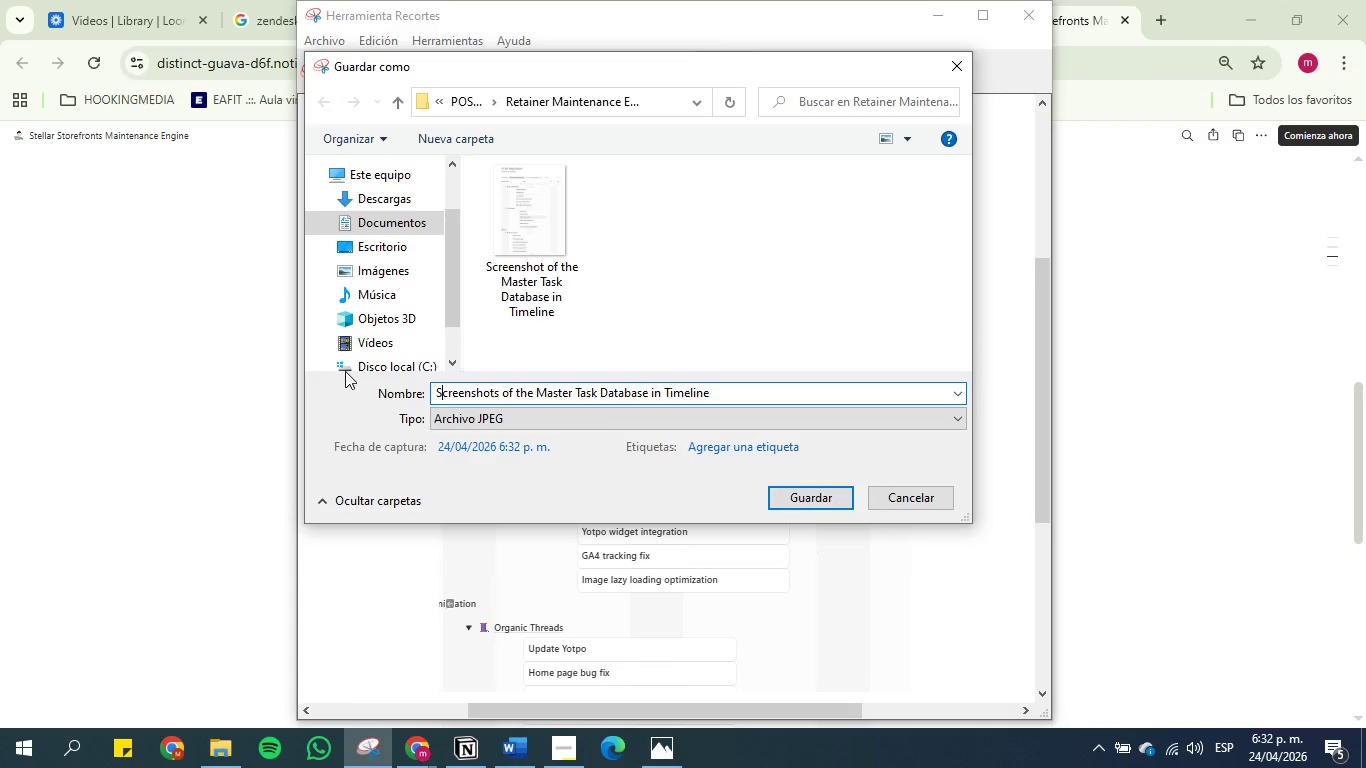 
key(CapsLock)
 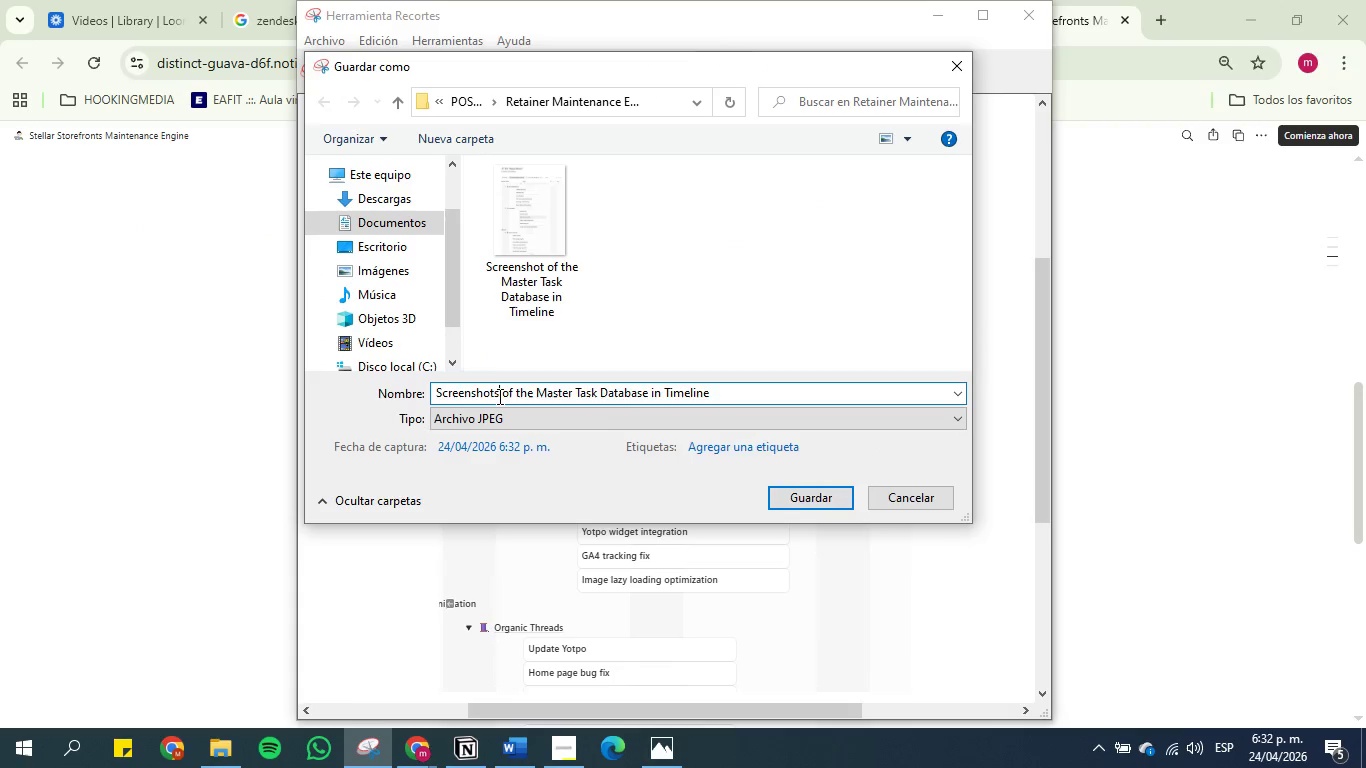 
key(Backspace)
 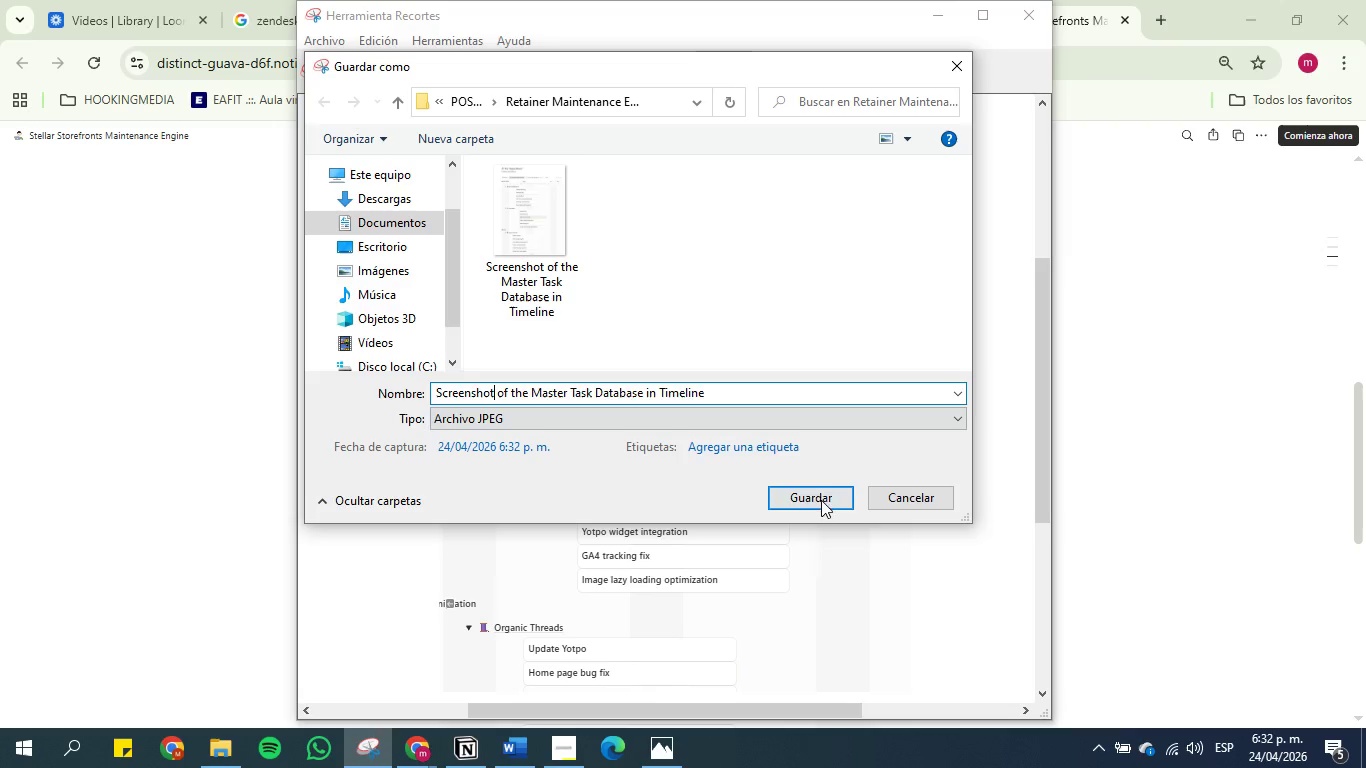 
left_click([818, 494])
 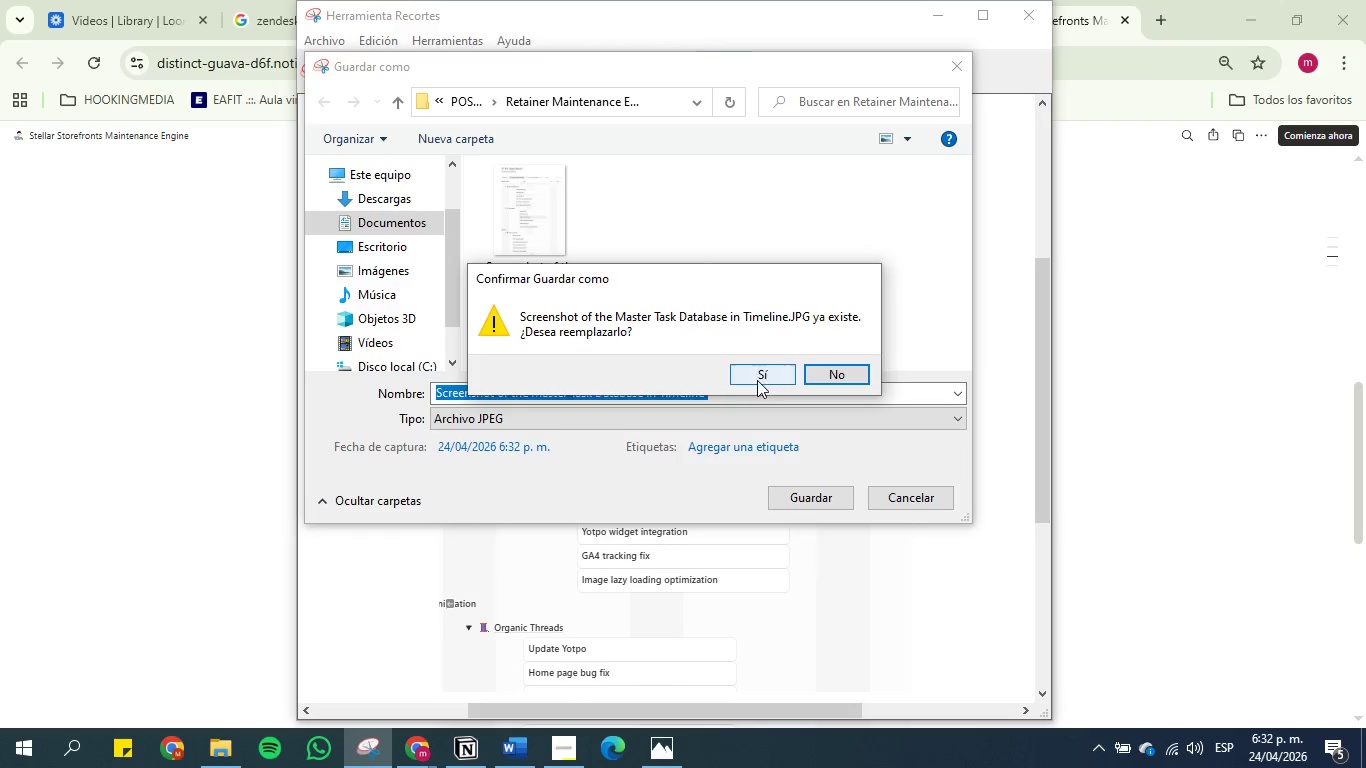 
left_click([757, 376])
 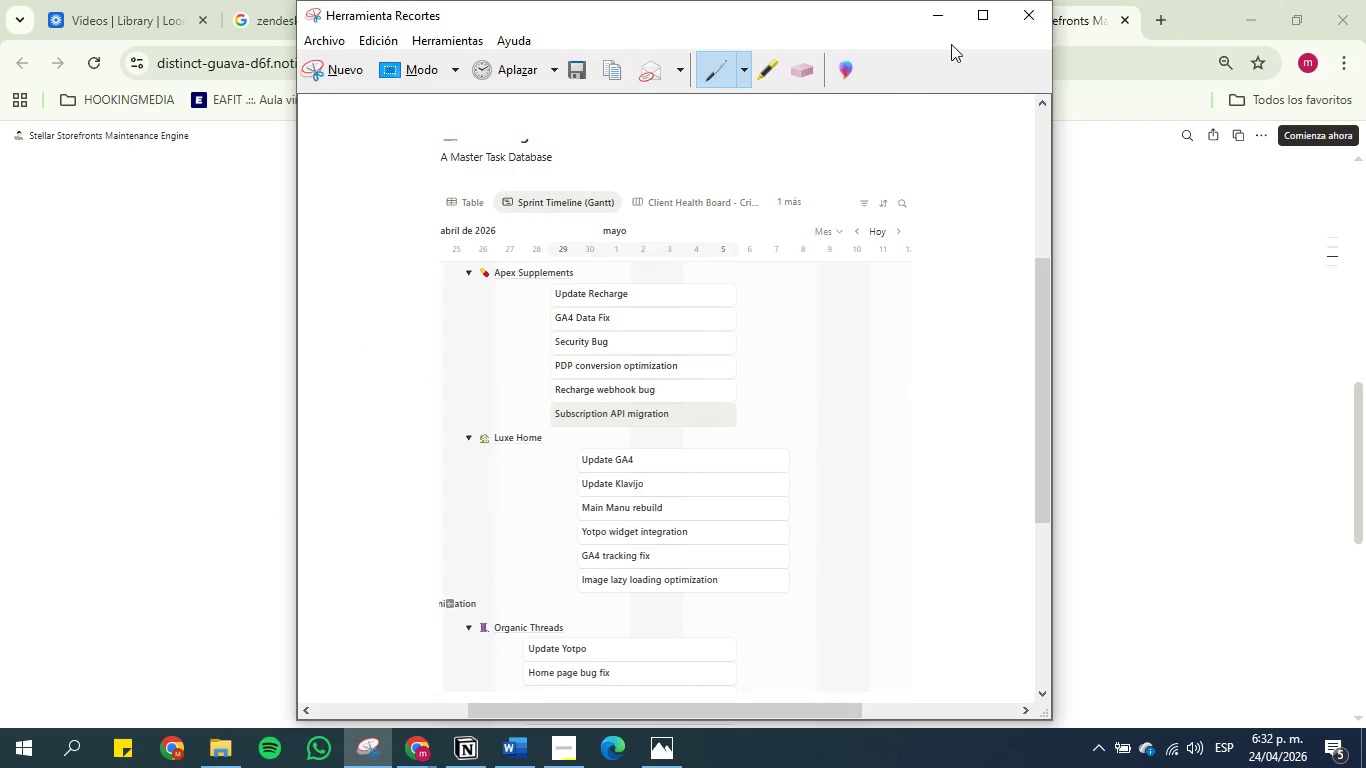 
left_click([938, 14])
 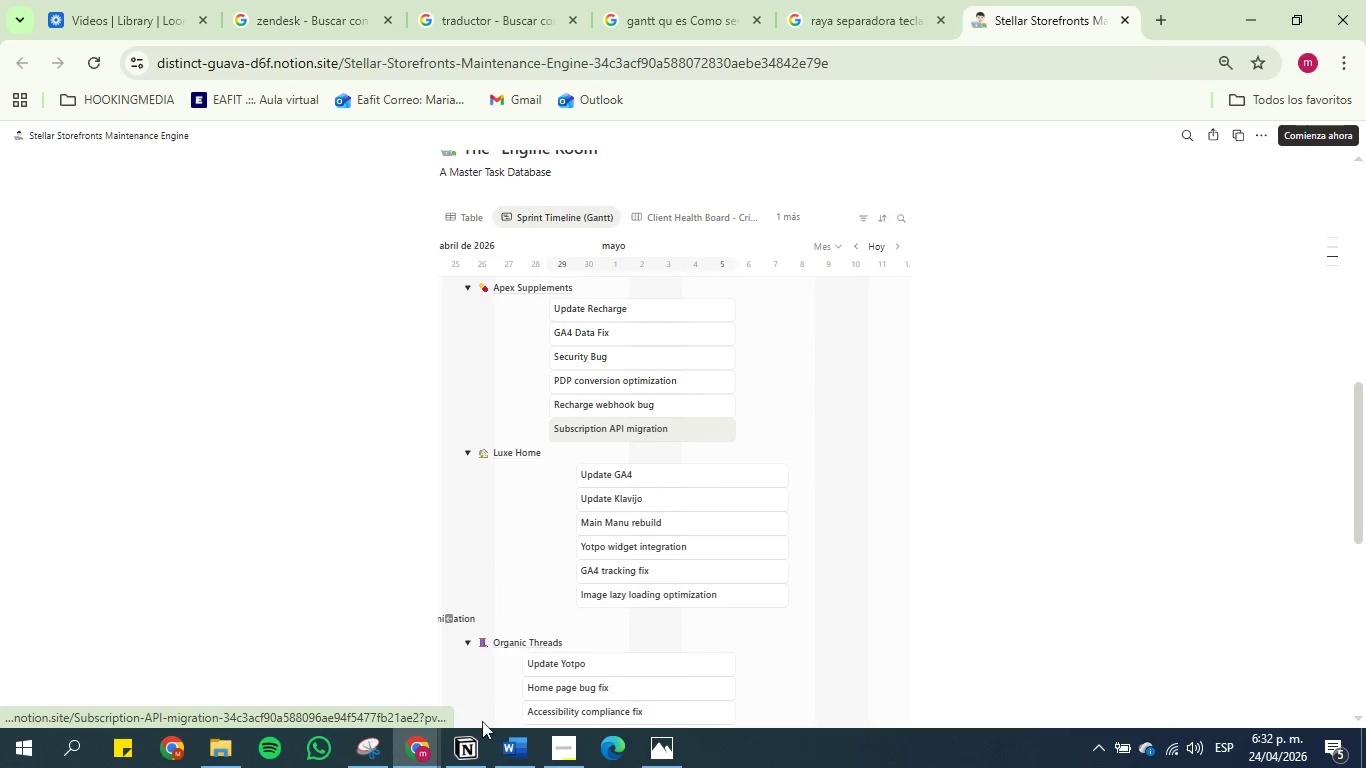 
left_click([508, 764])
 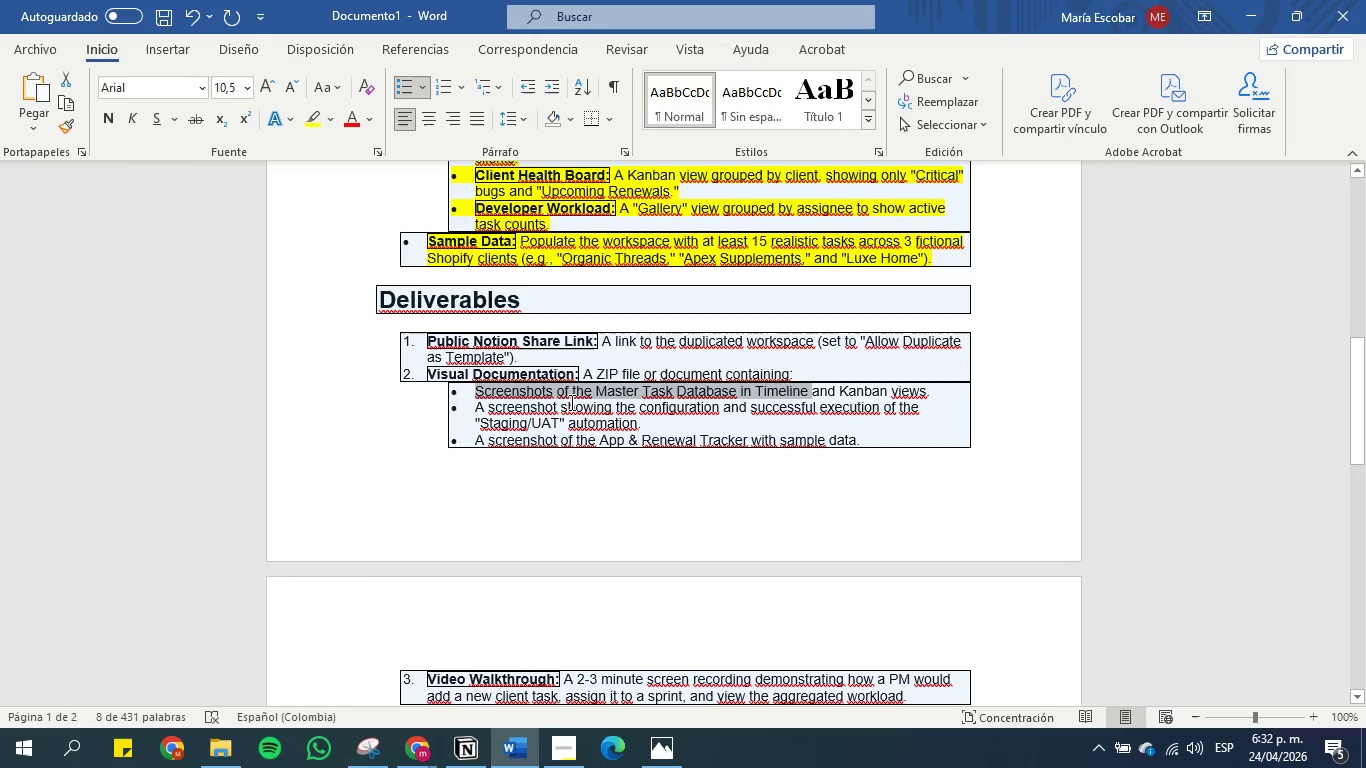 
left_click([614, 407])
 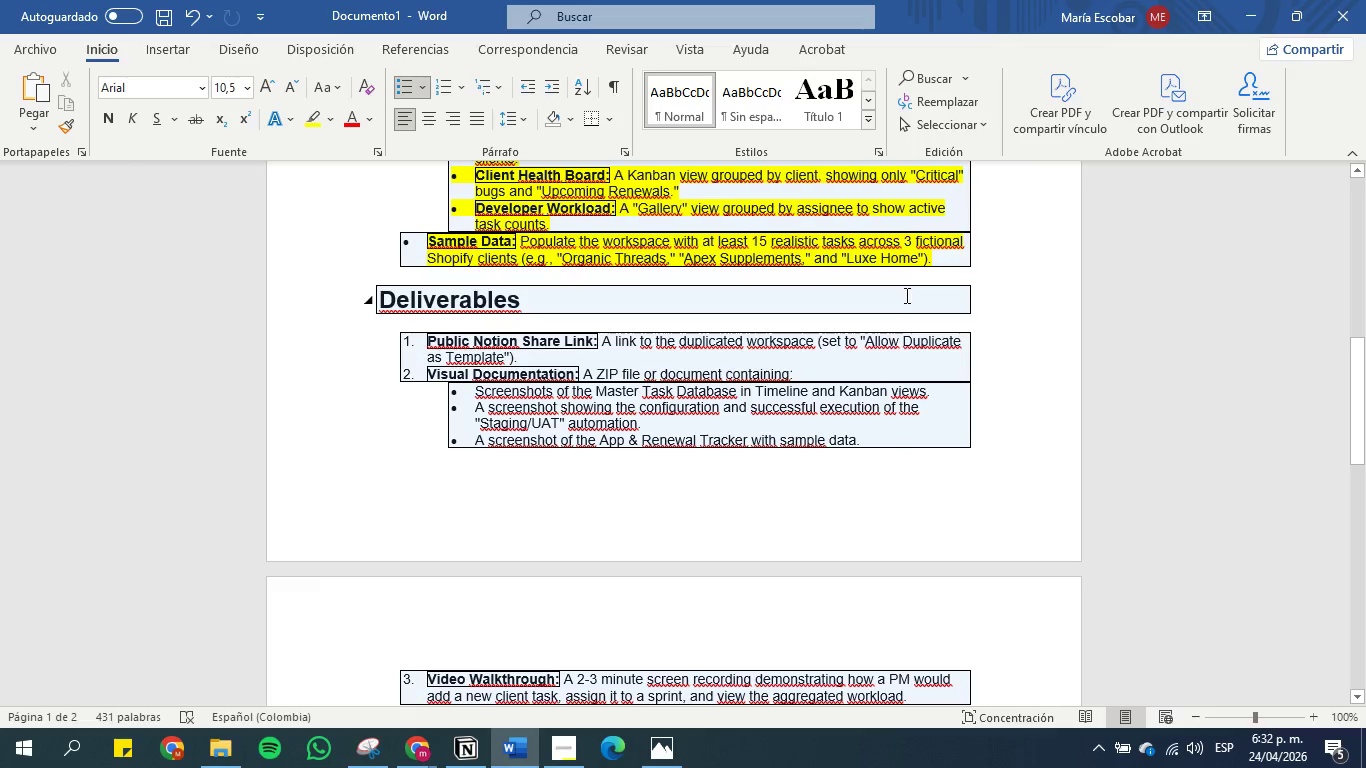 
left_click([1265, 7])
 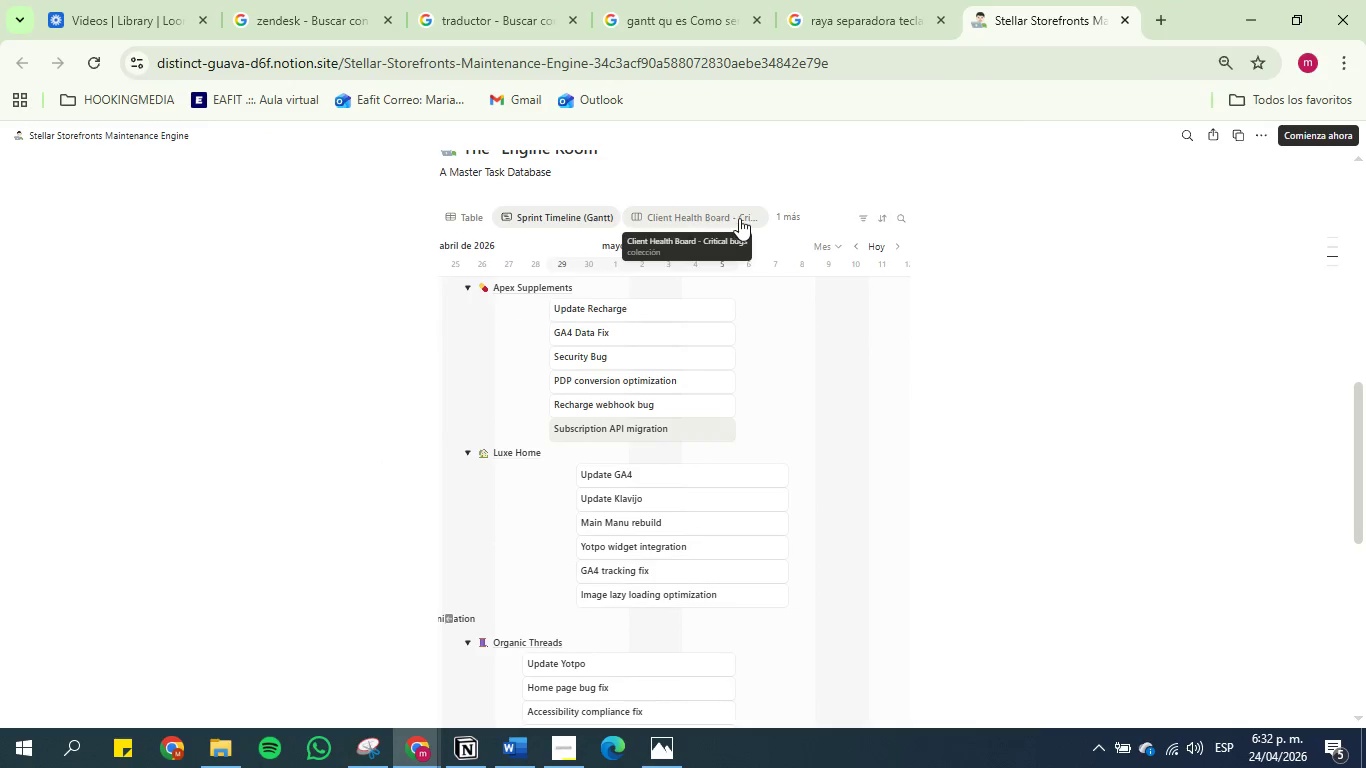 
left_click([784, 215])
 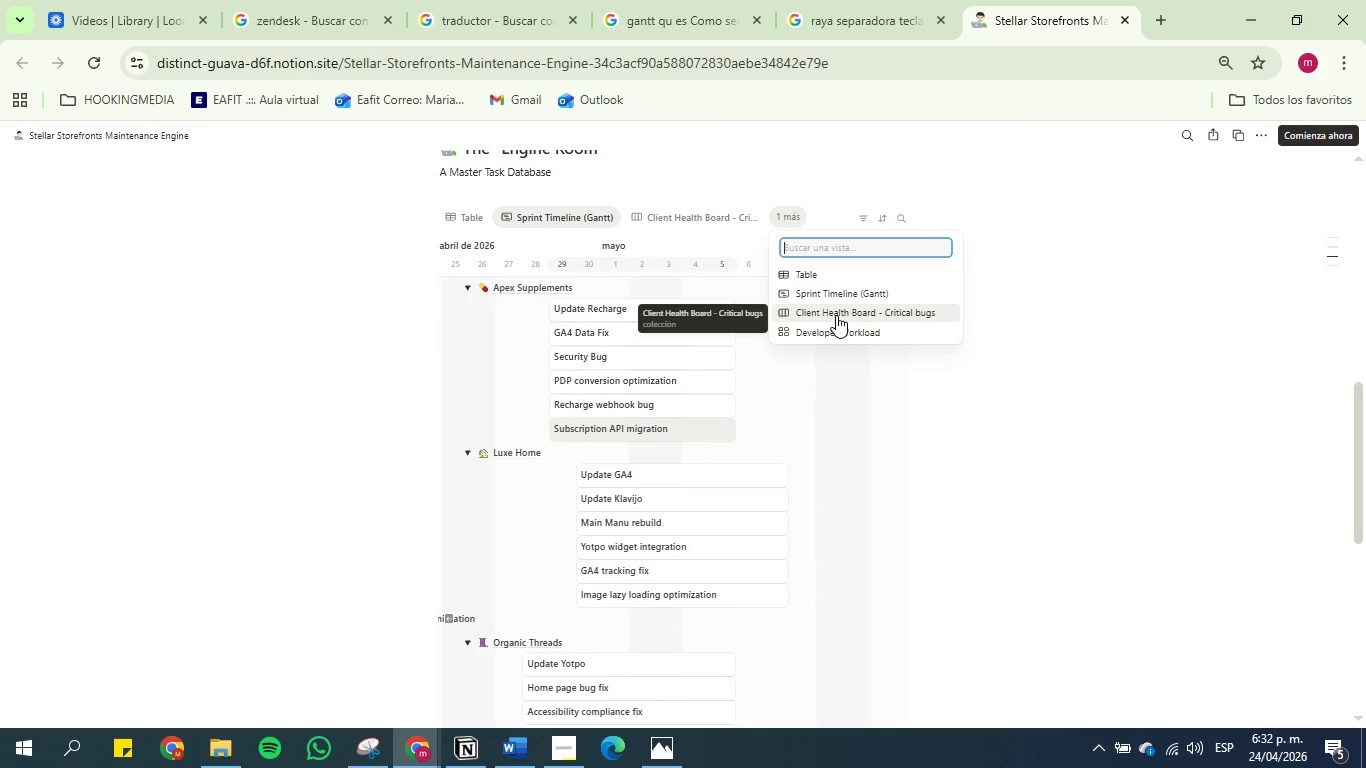 
wait(5.2)
 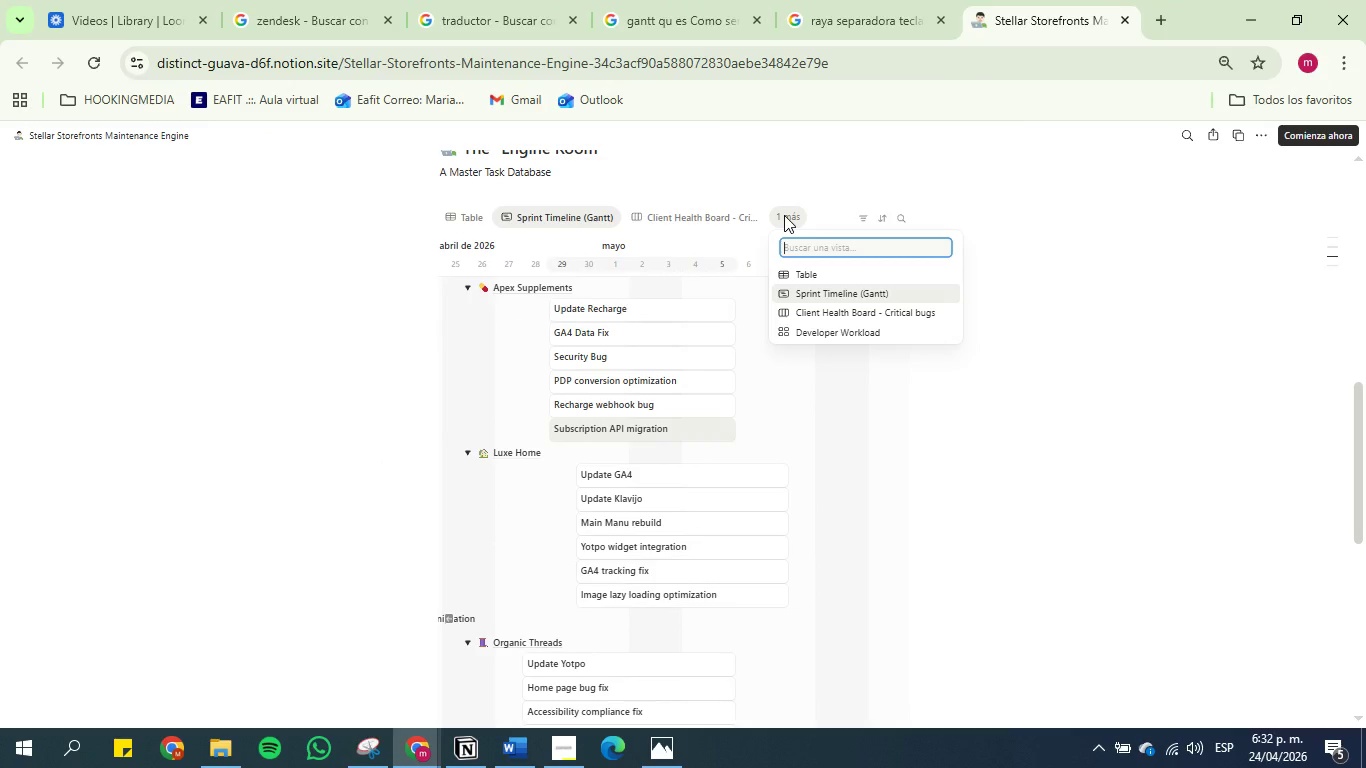 
left_click([836, 315])
 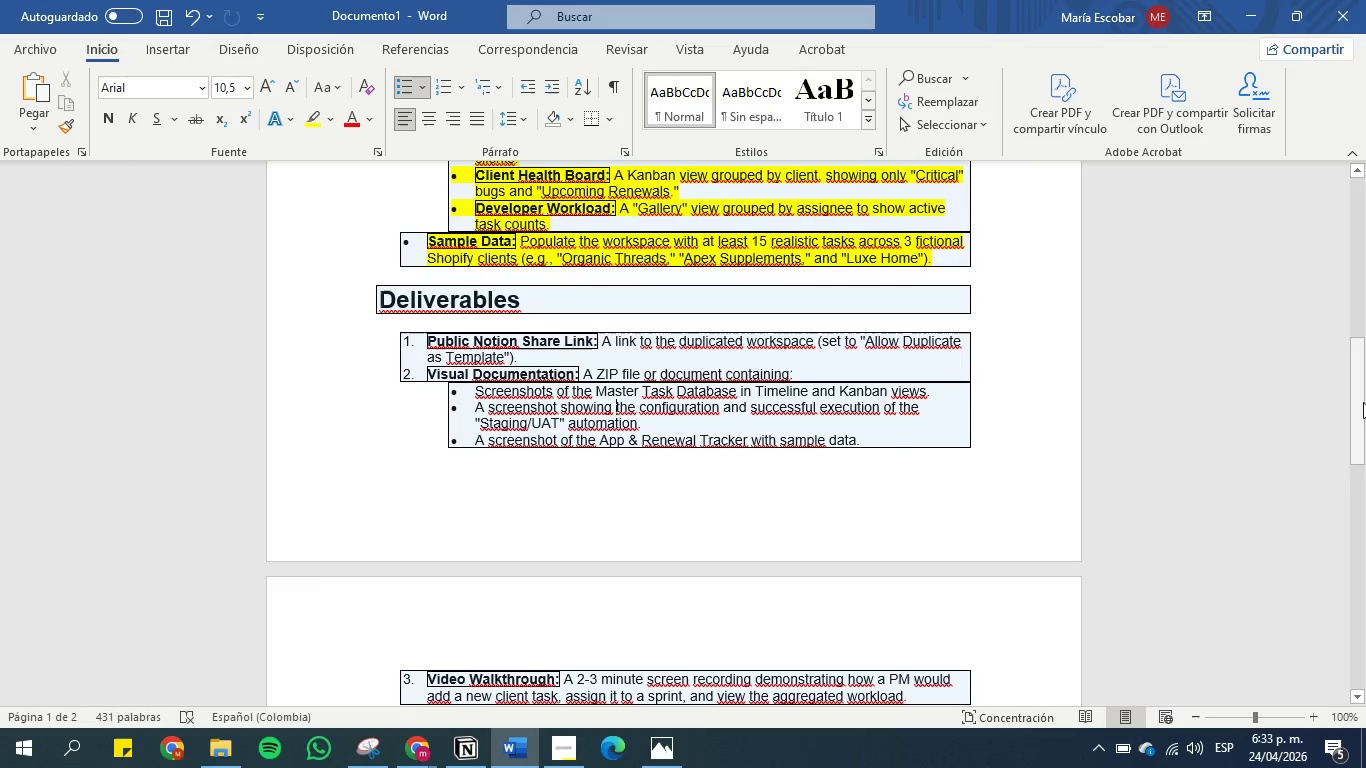 
wait(41.14)
 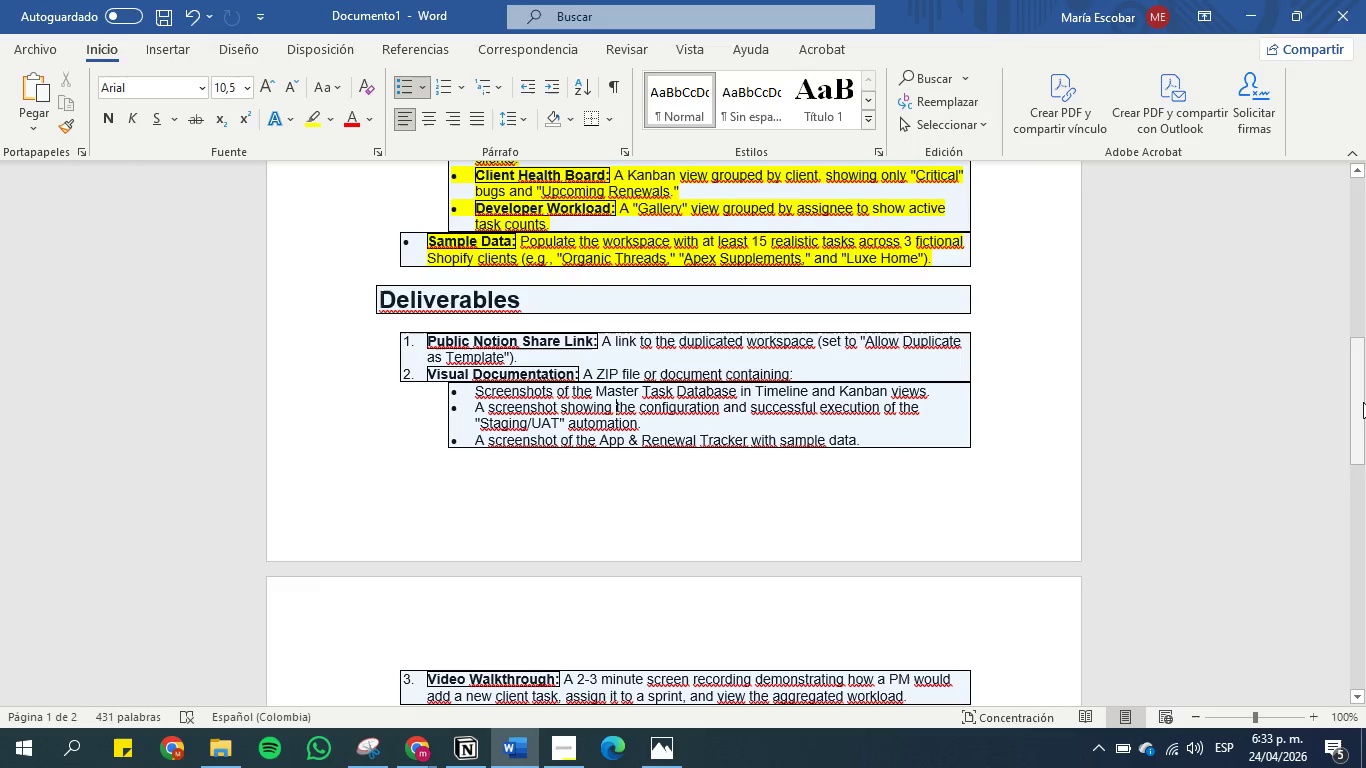 
left_click([422, 749])
 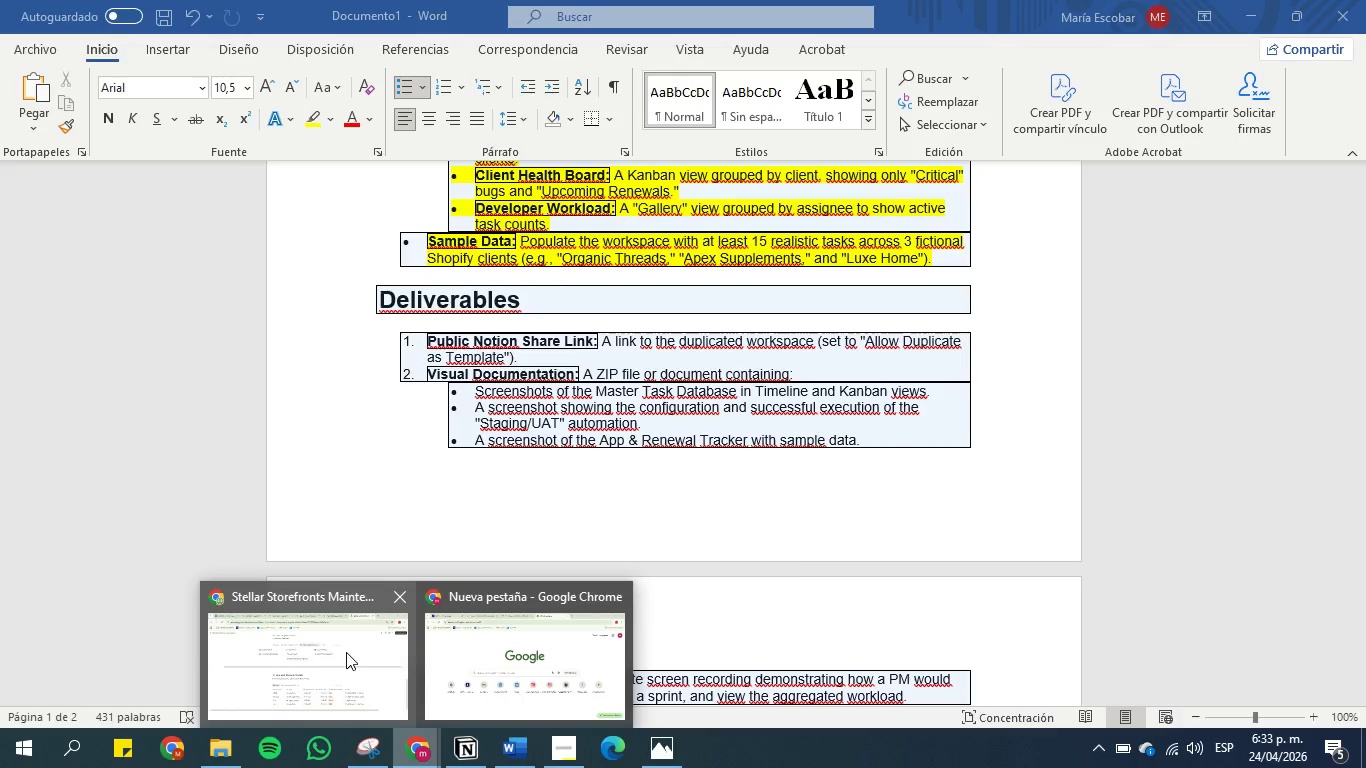 
left_click([346, 652])